 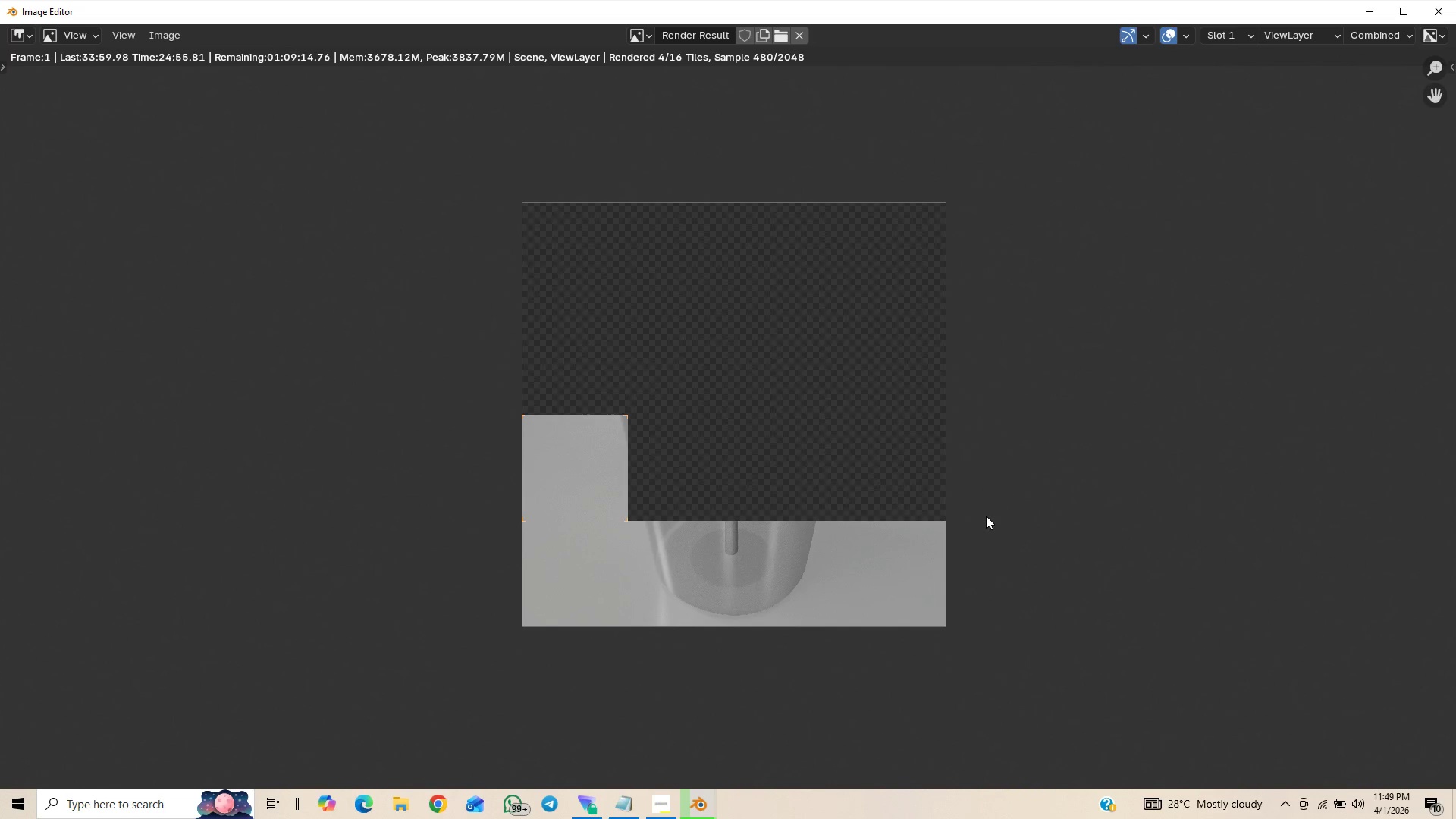 
scroll: coordinate [981, 460], scroll_direction: up, amount: 3.0
 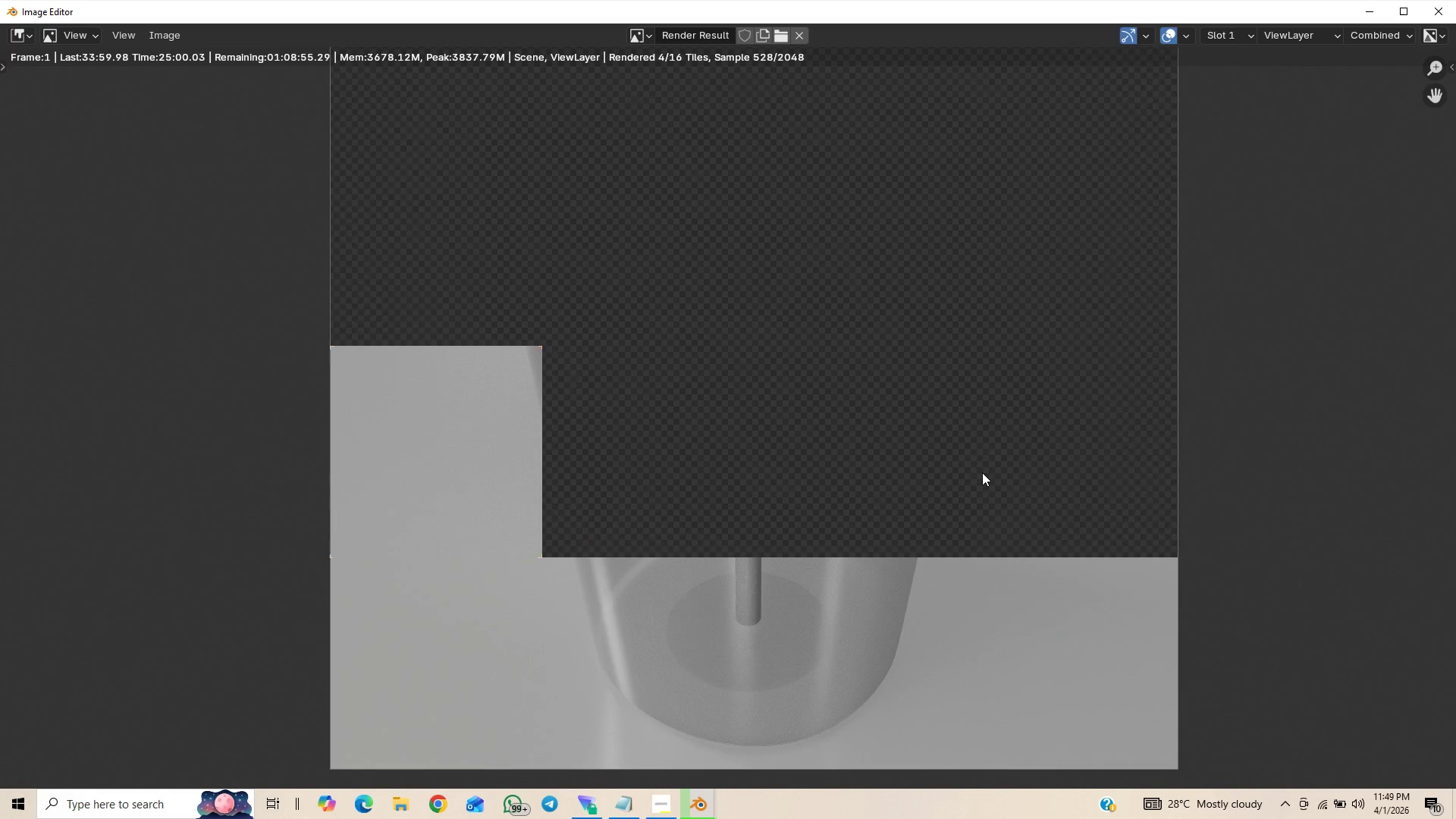 
scroll: coordinate [982, 474], scroll_direction: down, amount: 6.0
 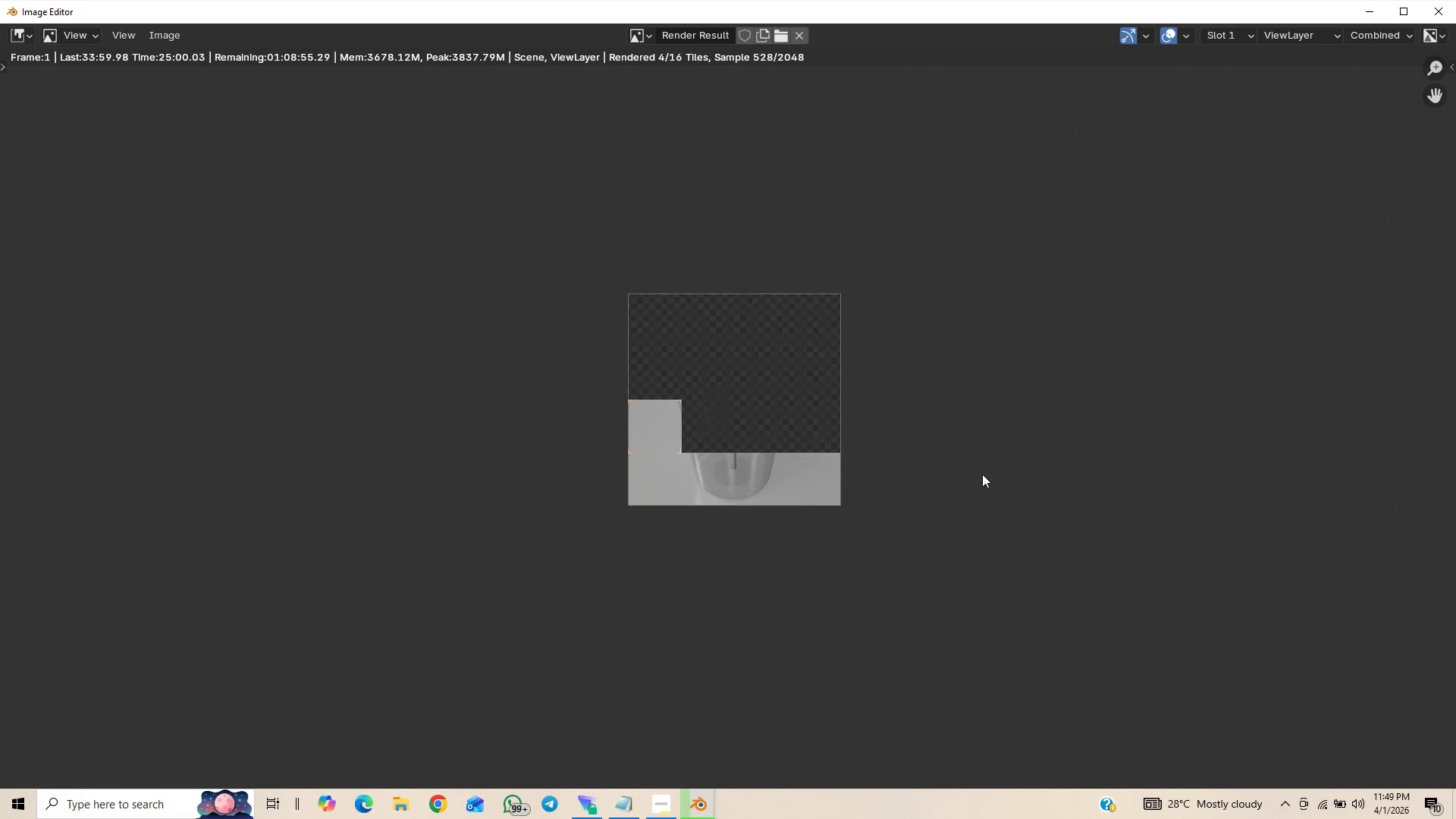 
scroll: coordinate [980, 540], scroll_direction: up, amount: 4.0
 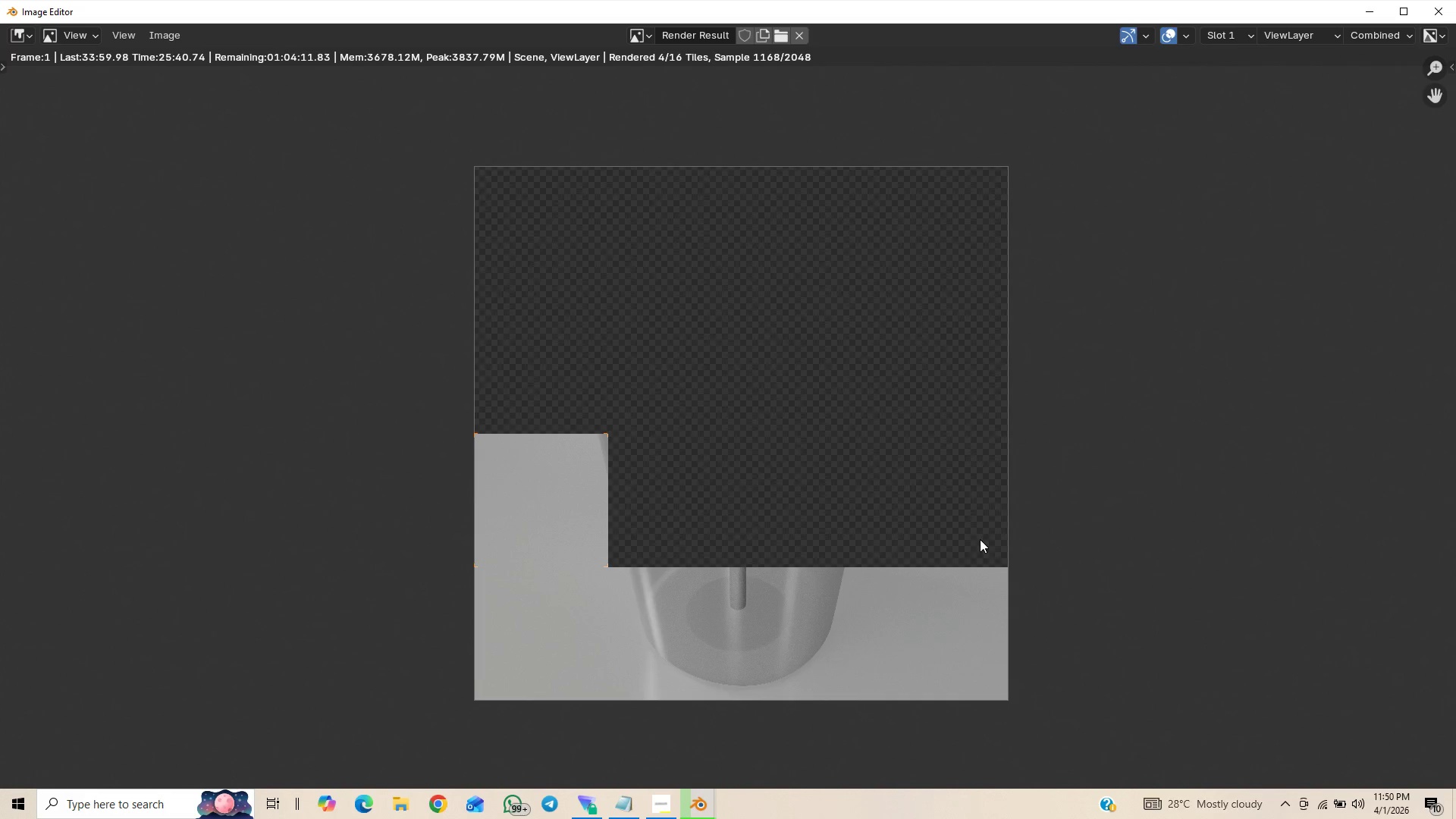 
wait(39.55)
 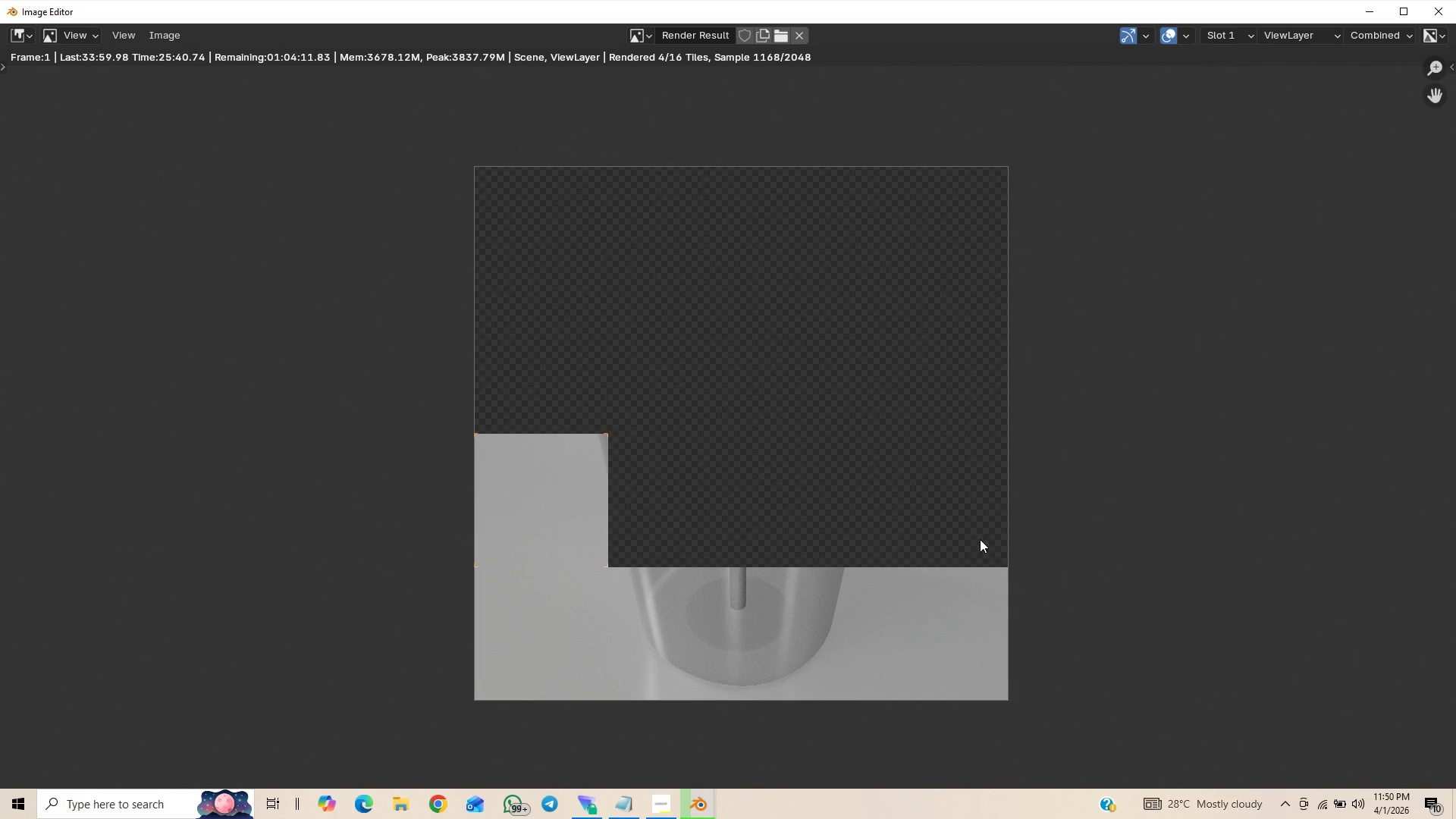 
left_click([663, 805])